 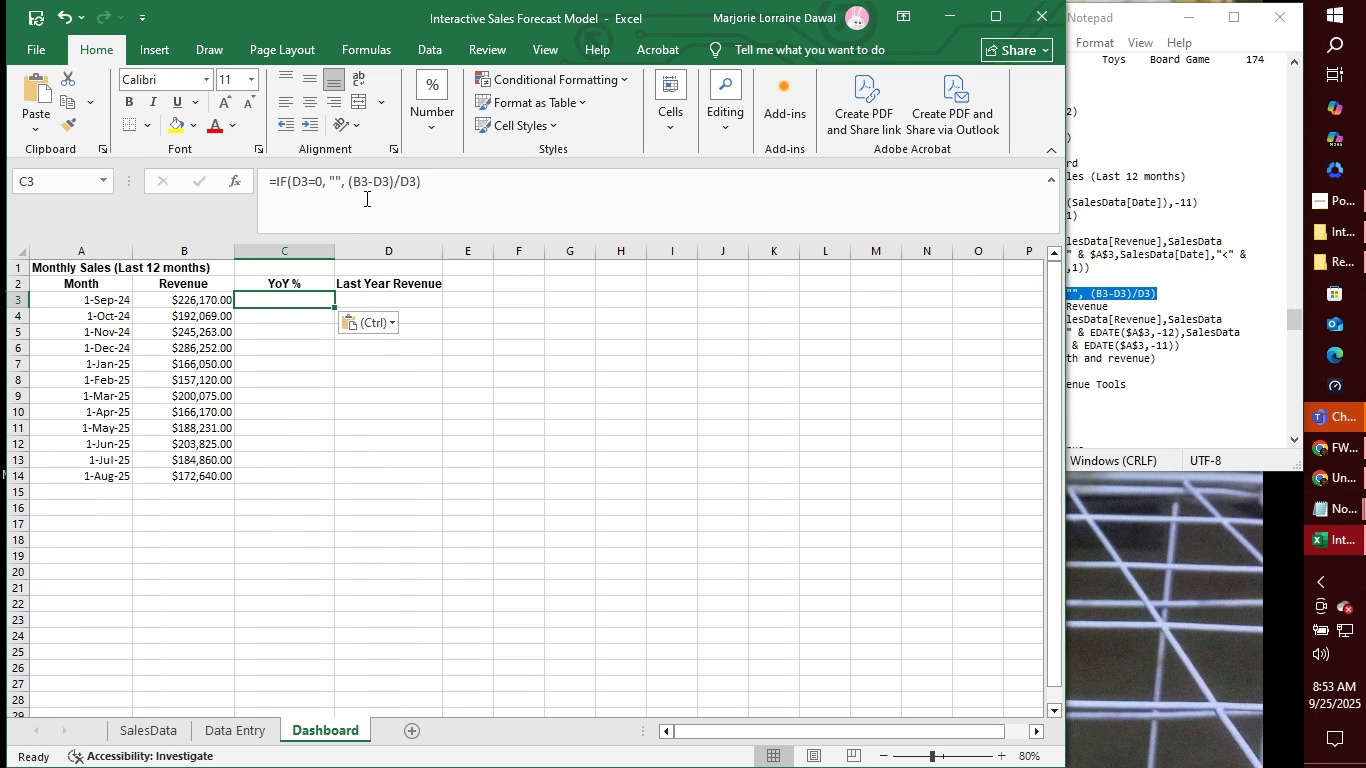 
left_click([425, 180])
 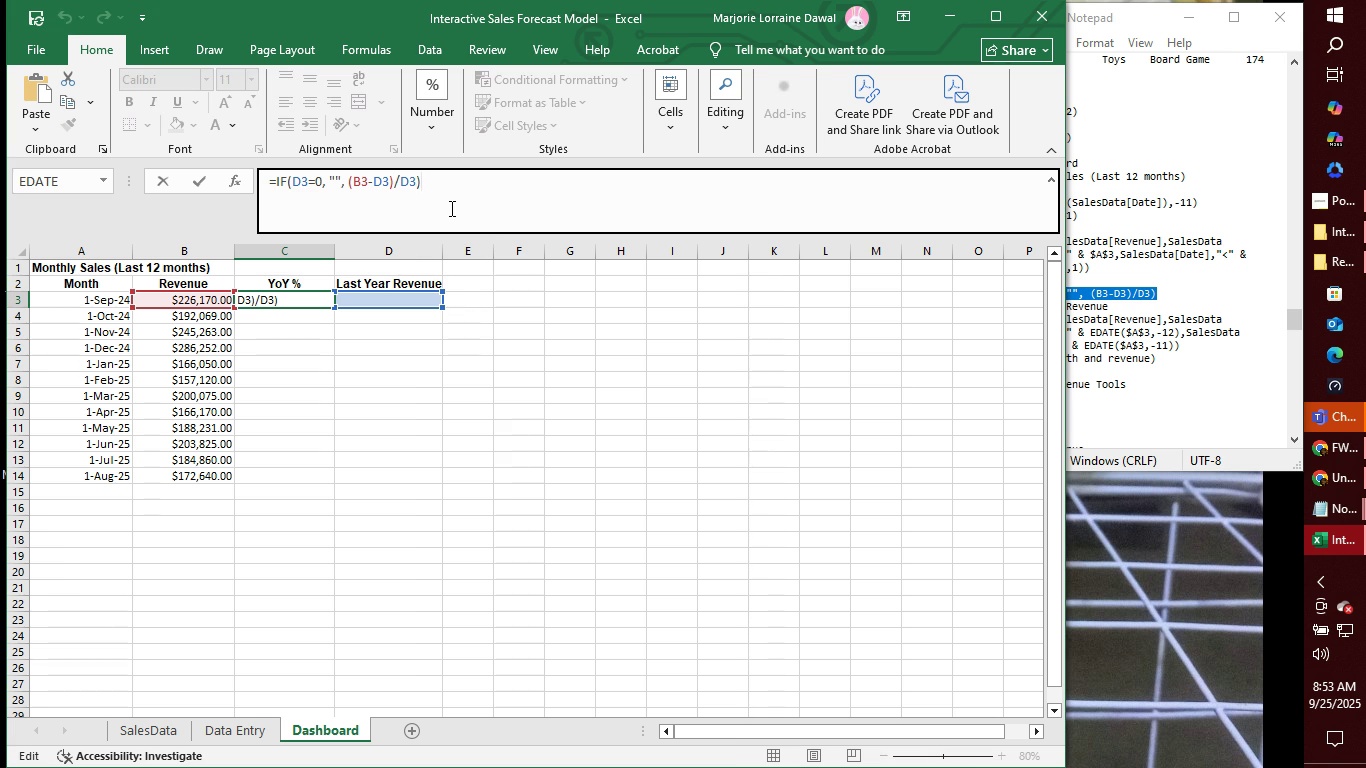 
key(Enter)
 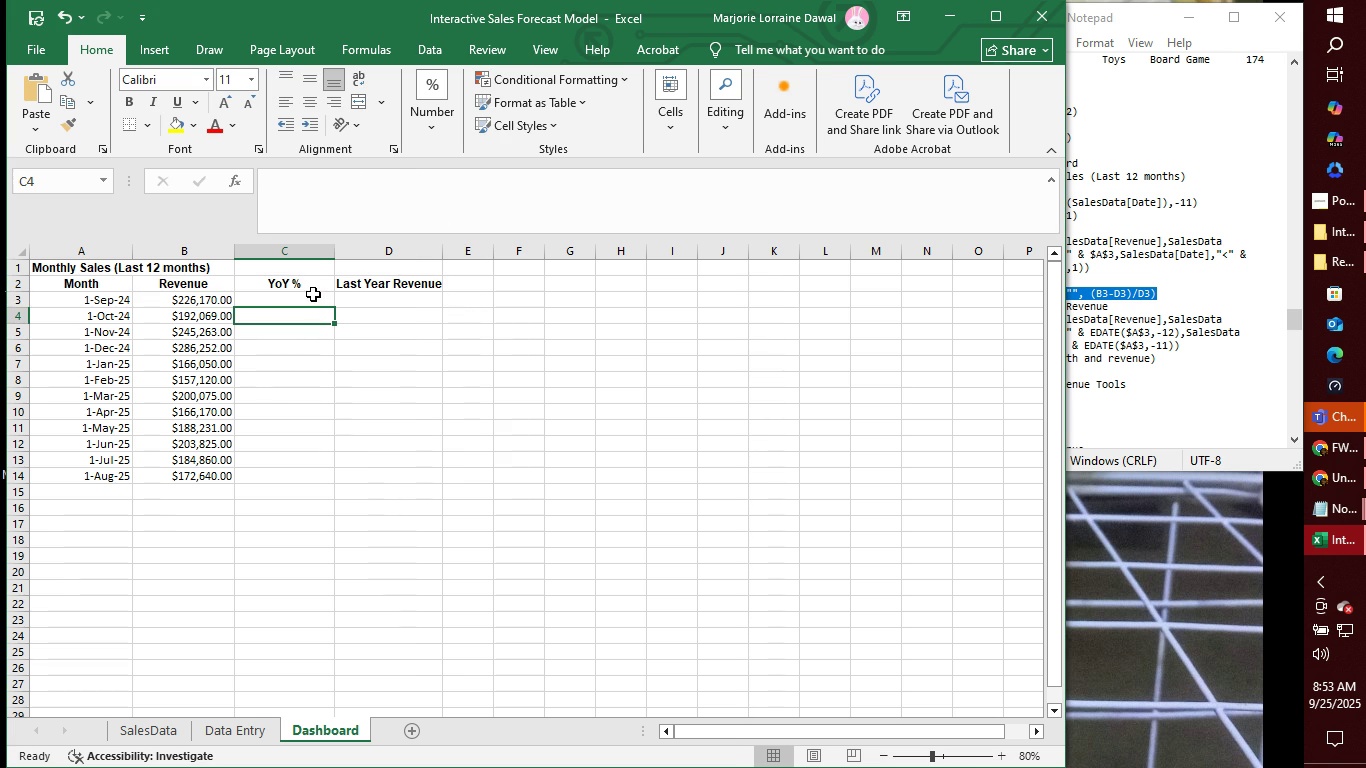 
left_click([311, 296])
 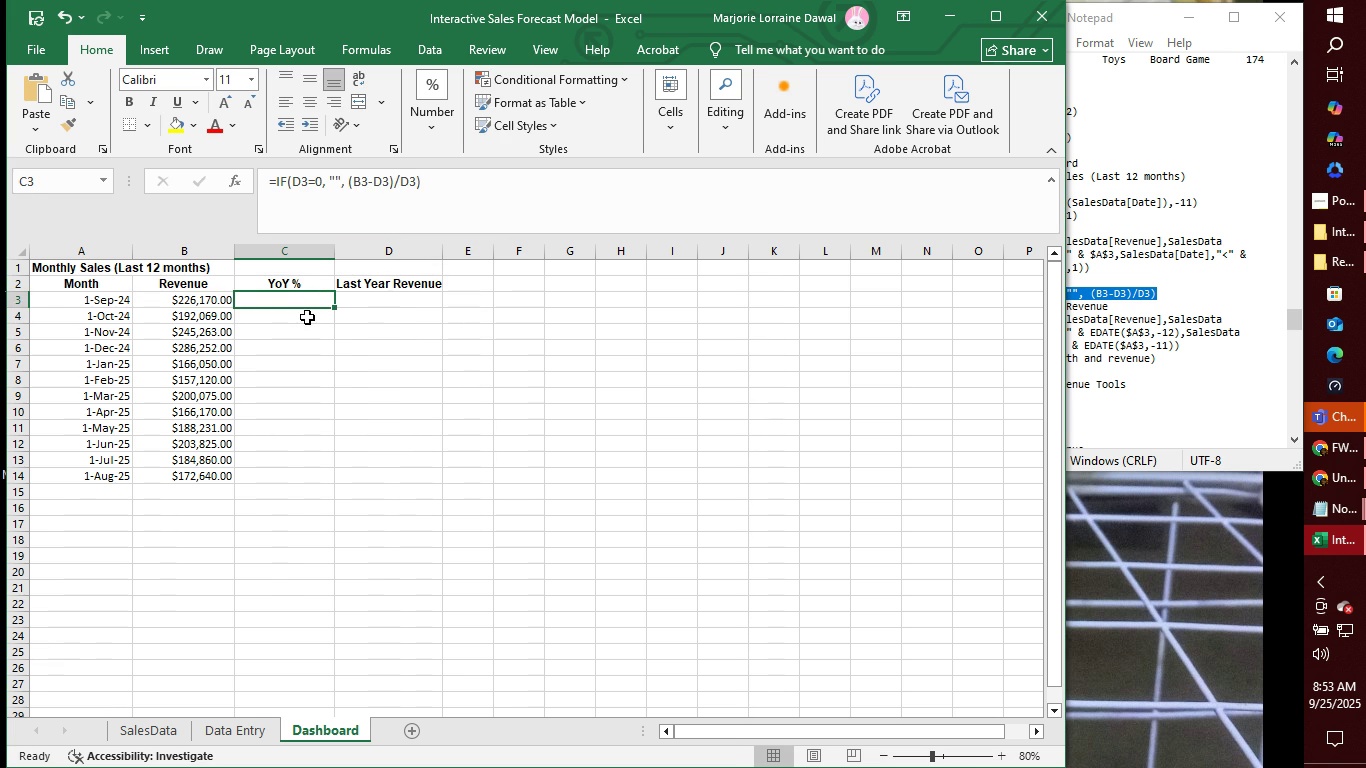 
left_click([307, 317])